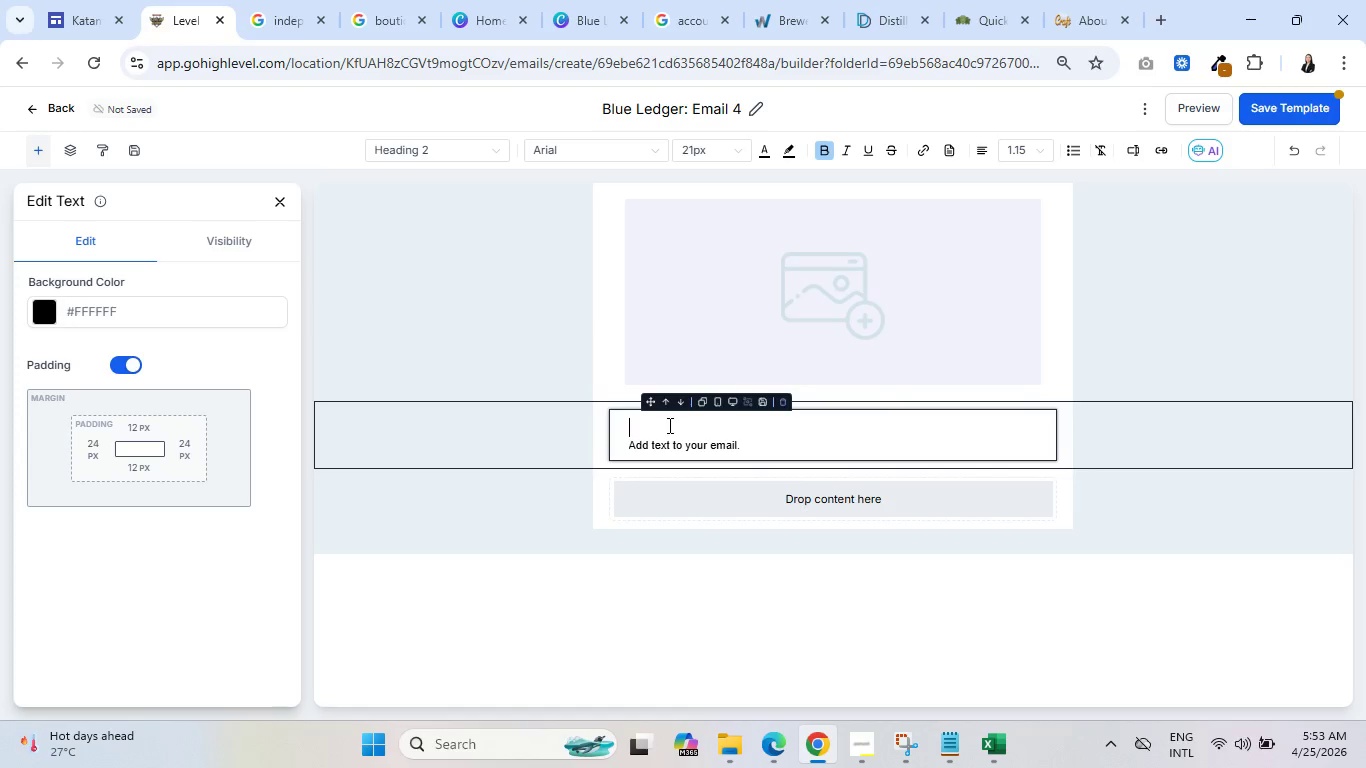 
key(Delete)
 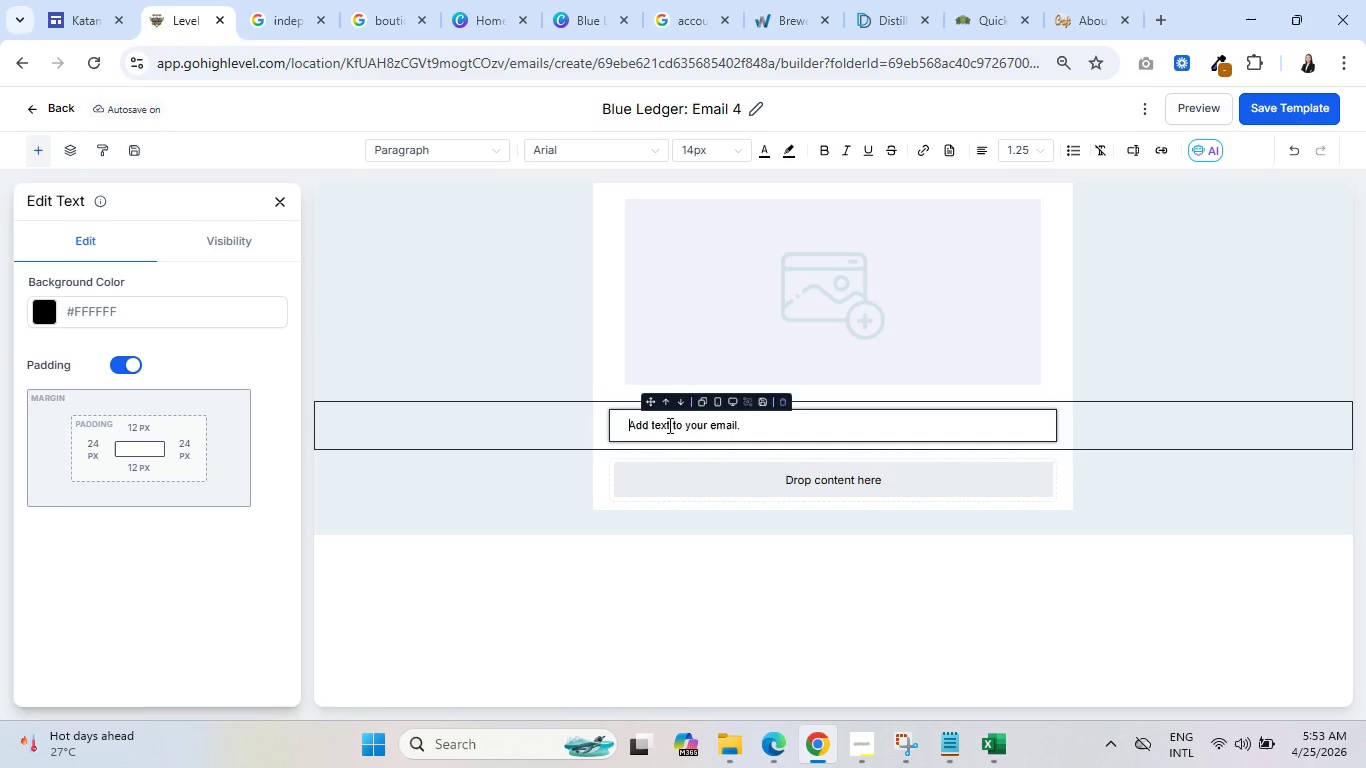 
wait(32.73)
 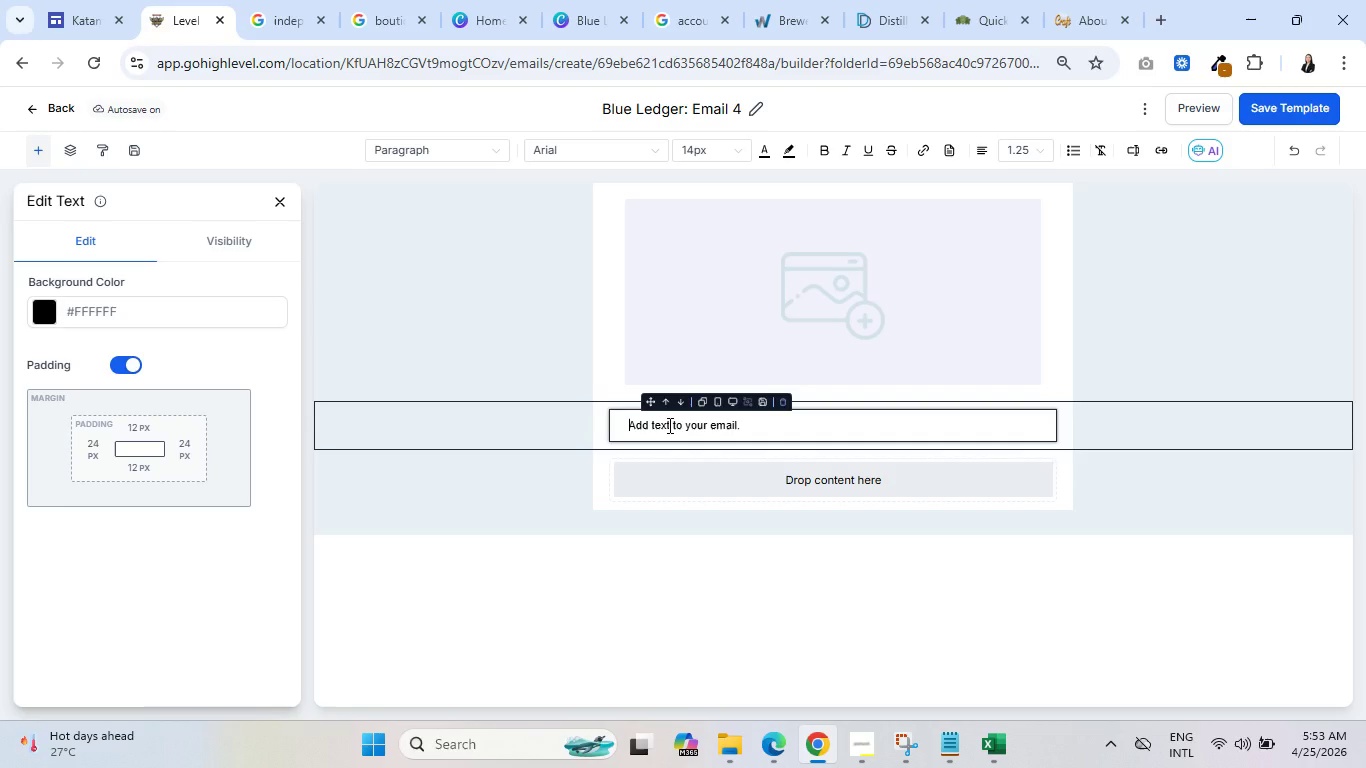 
left_click([1135, 153])
 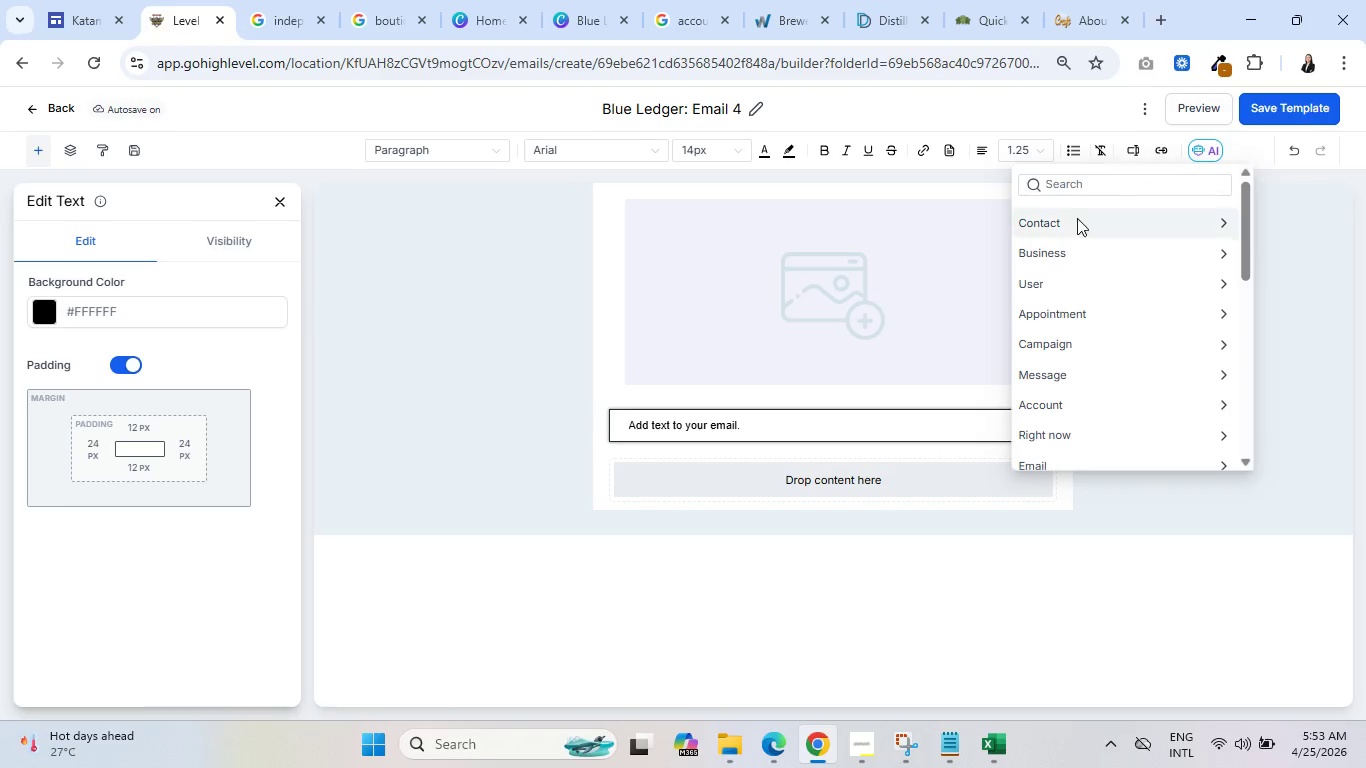 
left_click([1077, 222])
 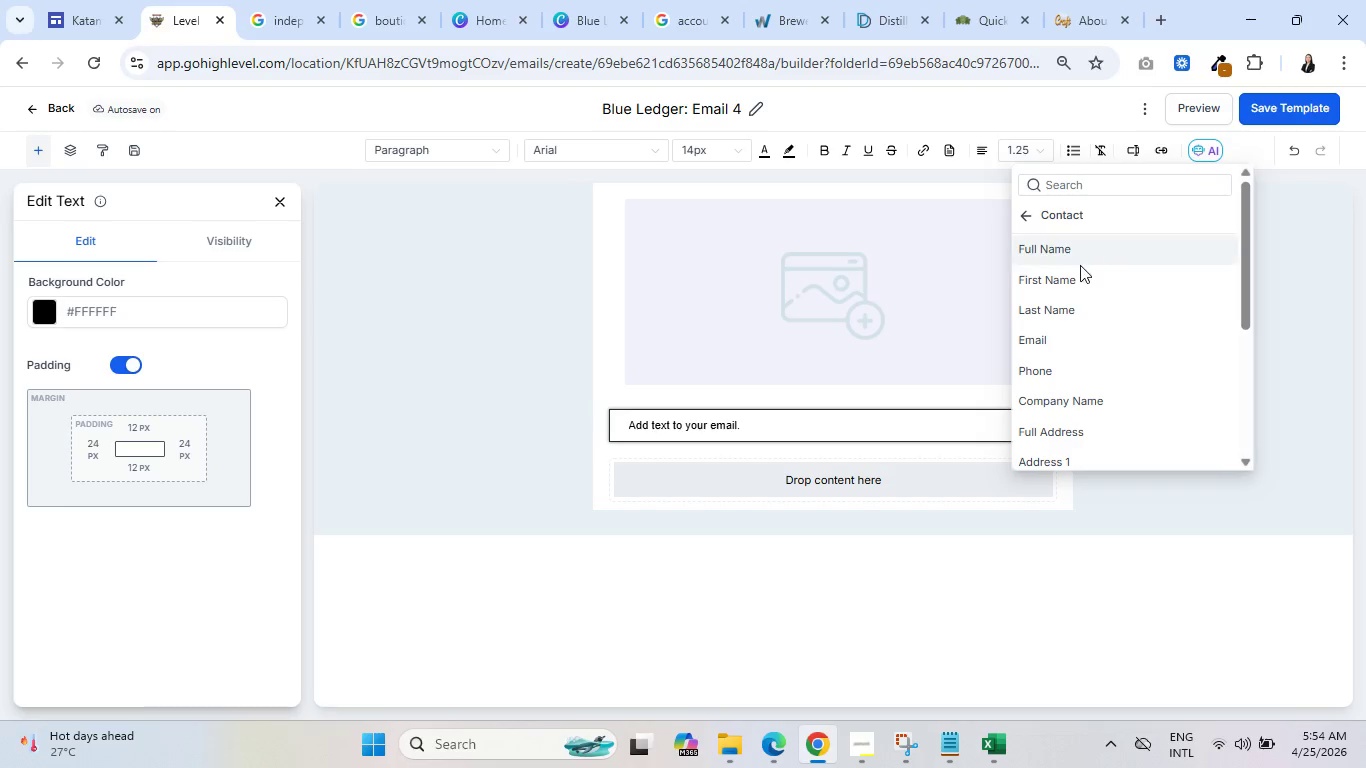 
left_click([1081, 282])
 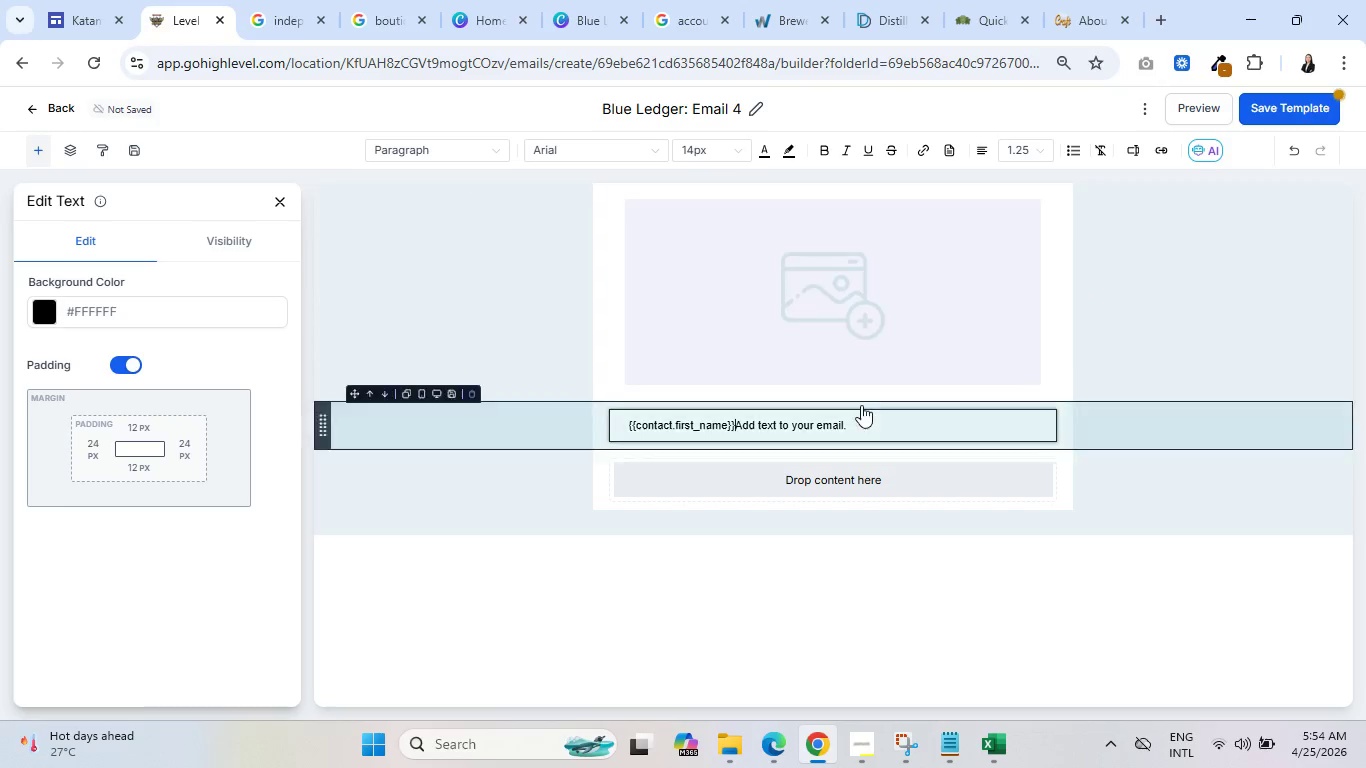 
left_click_drag(start_coordinate=[861, 421], to_coordinate=[734, 422])
 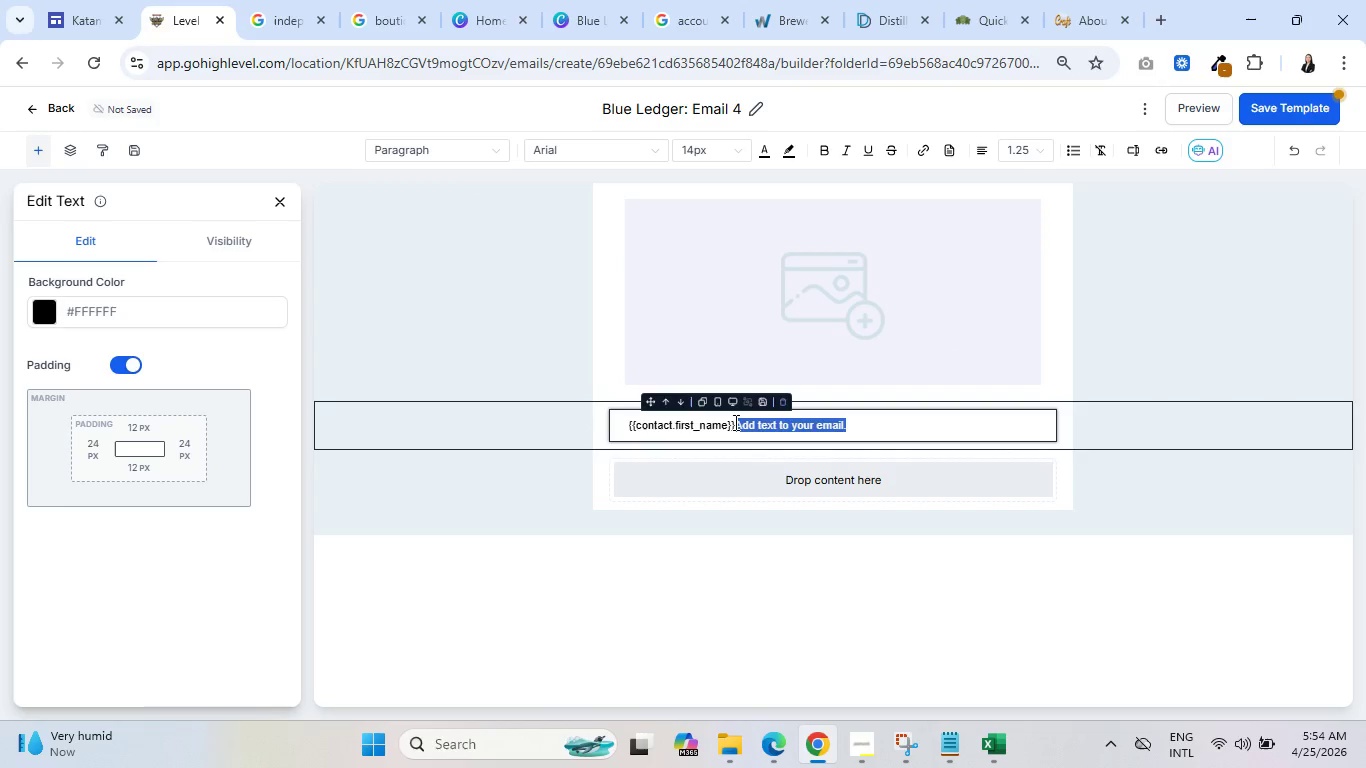 
key(Comma)
 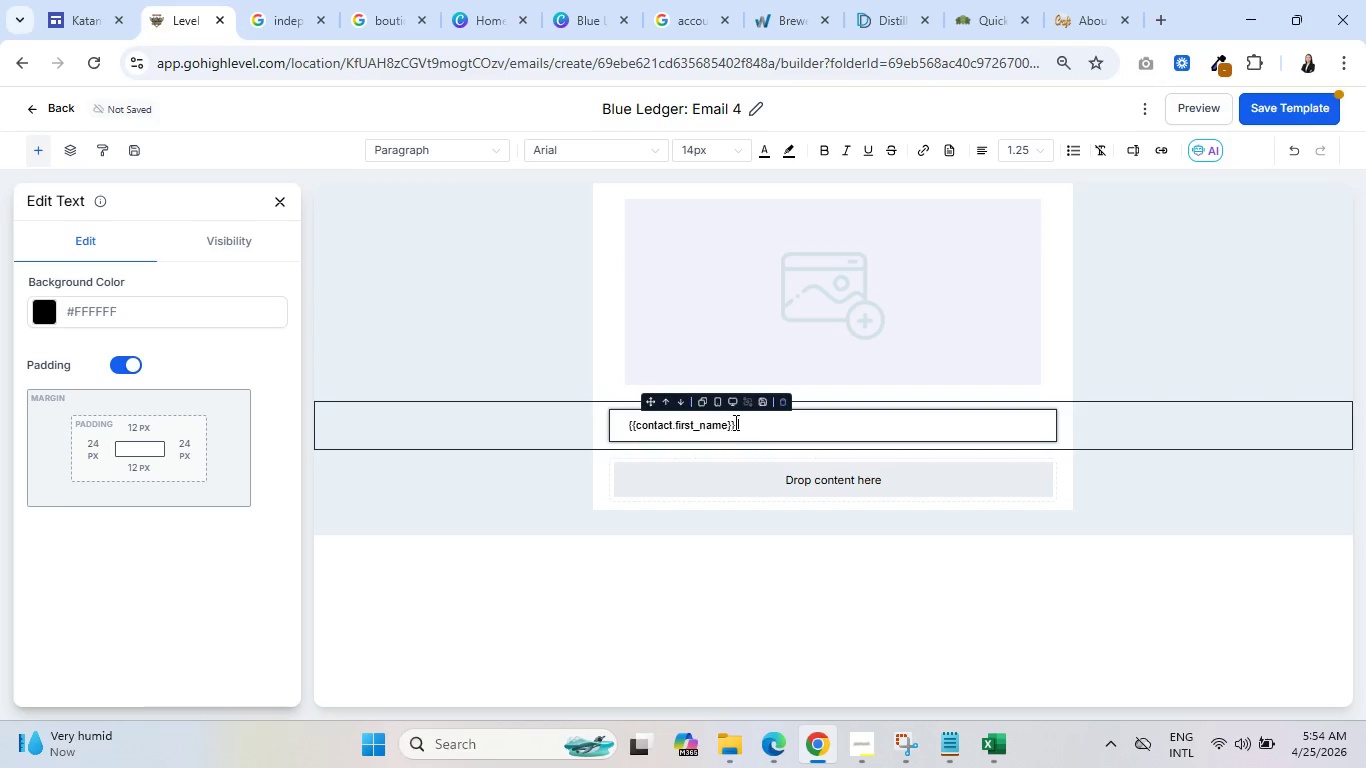 
key(Enter)
 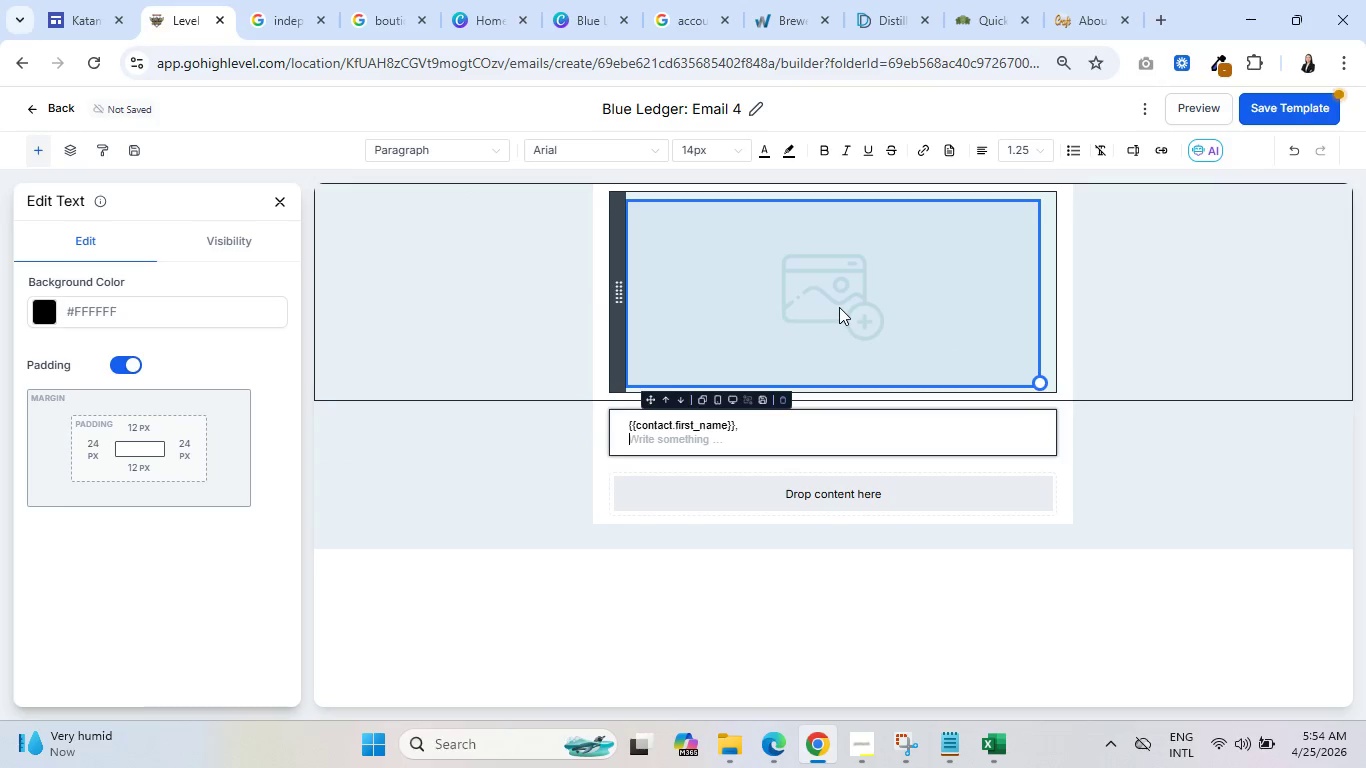 
key(Enter)
 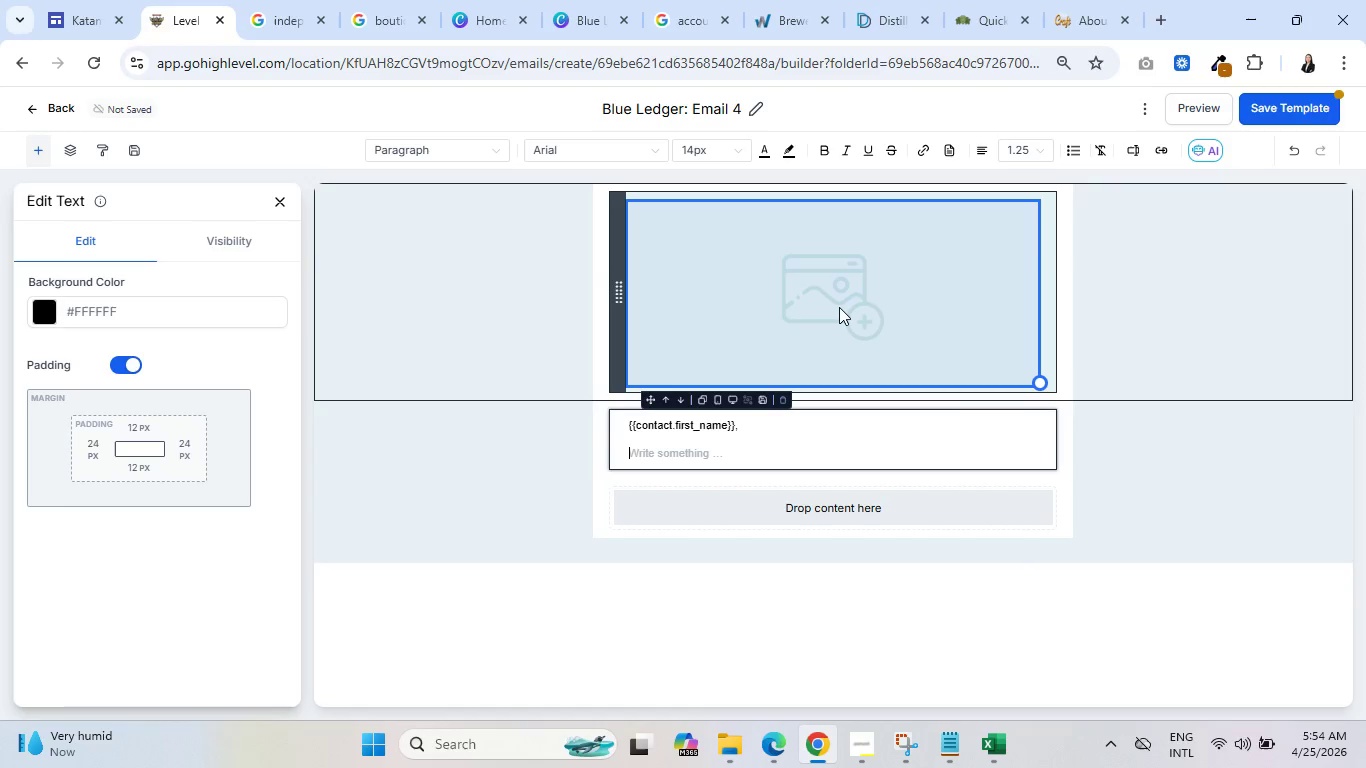 
type(I've shared a few thn)
key(Backspace)
type(ings)
 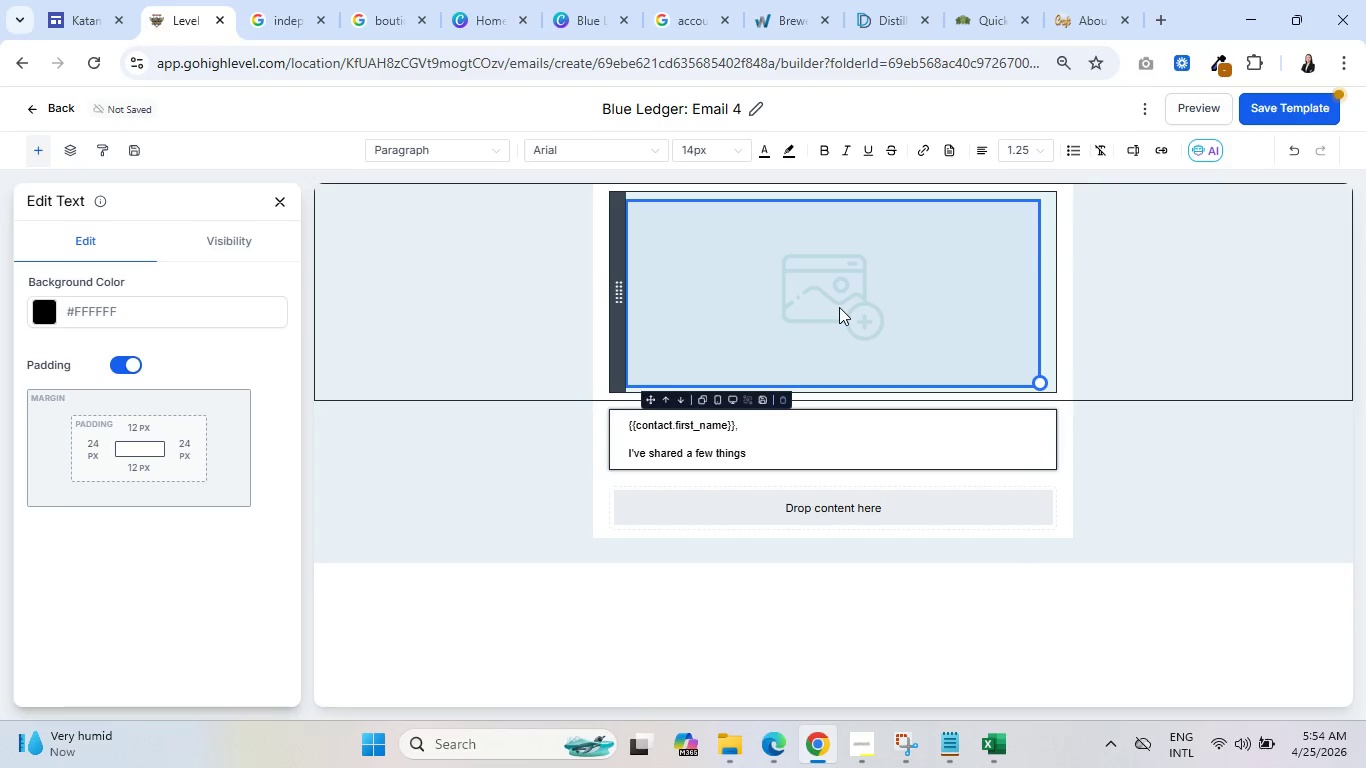 
type( with you)
 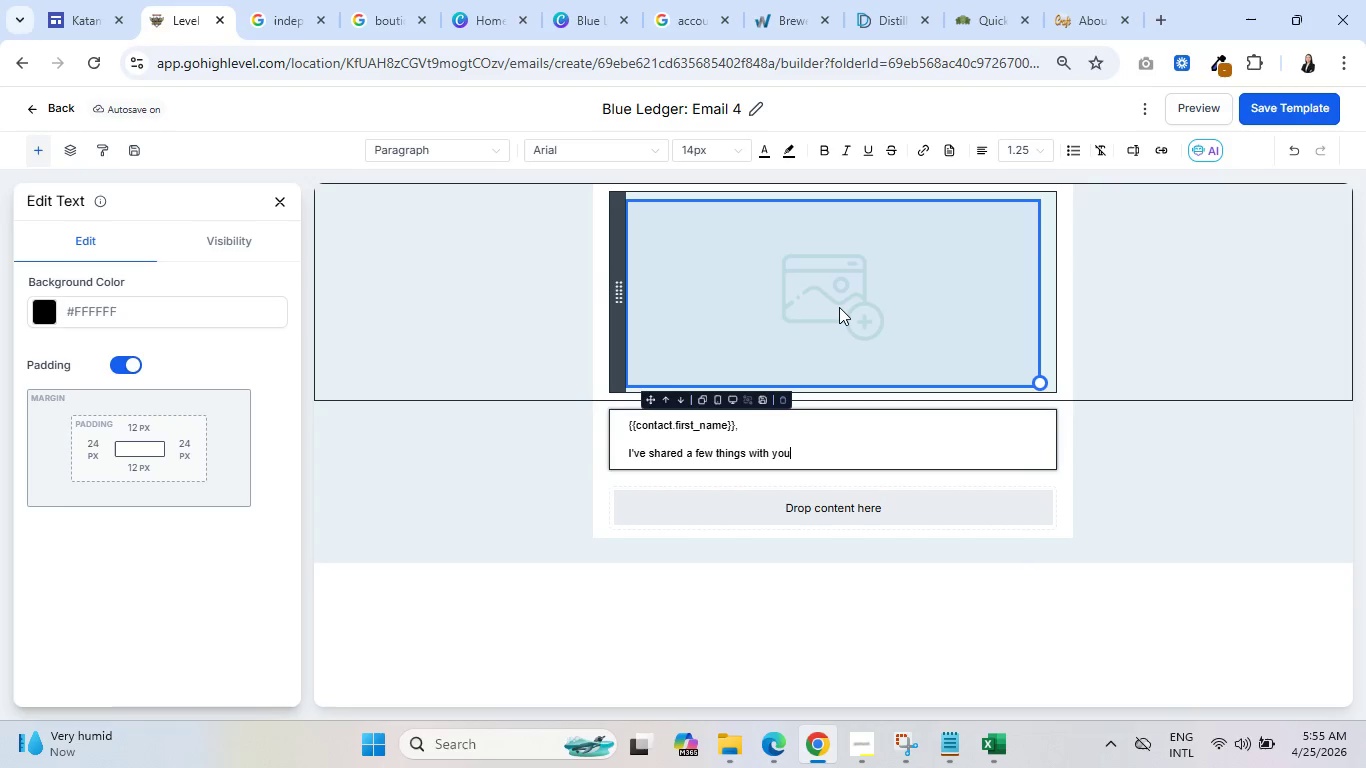 
wait(38.99)
 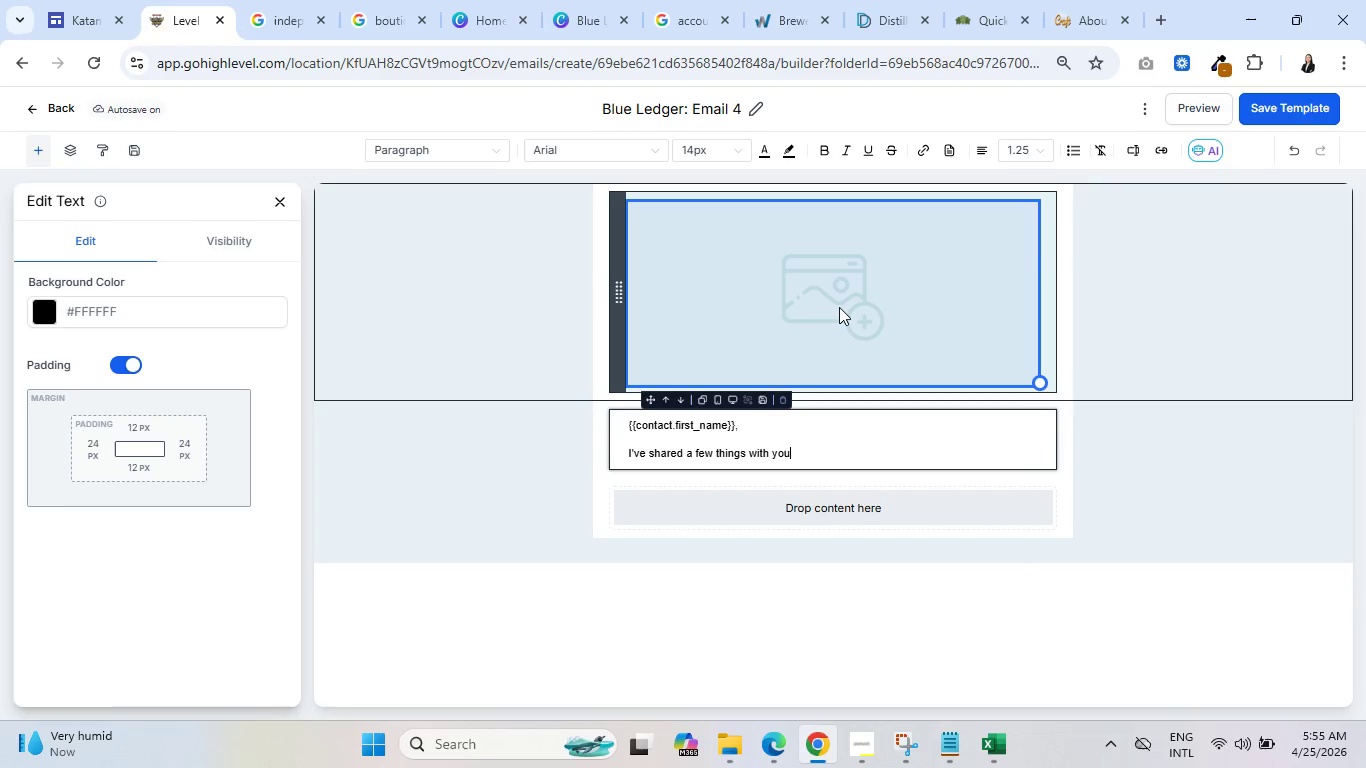 
type( over the past couple of weeks)
 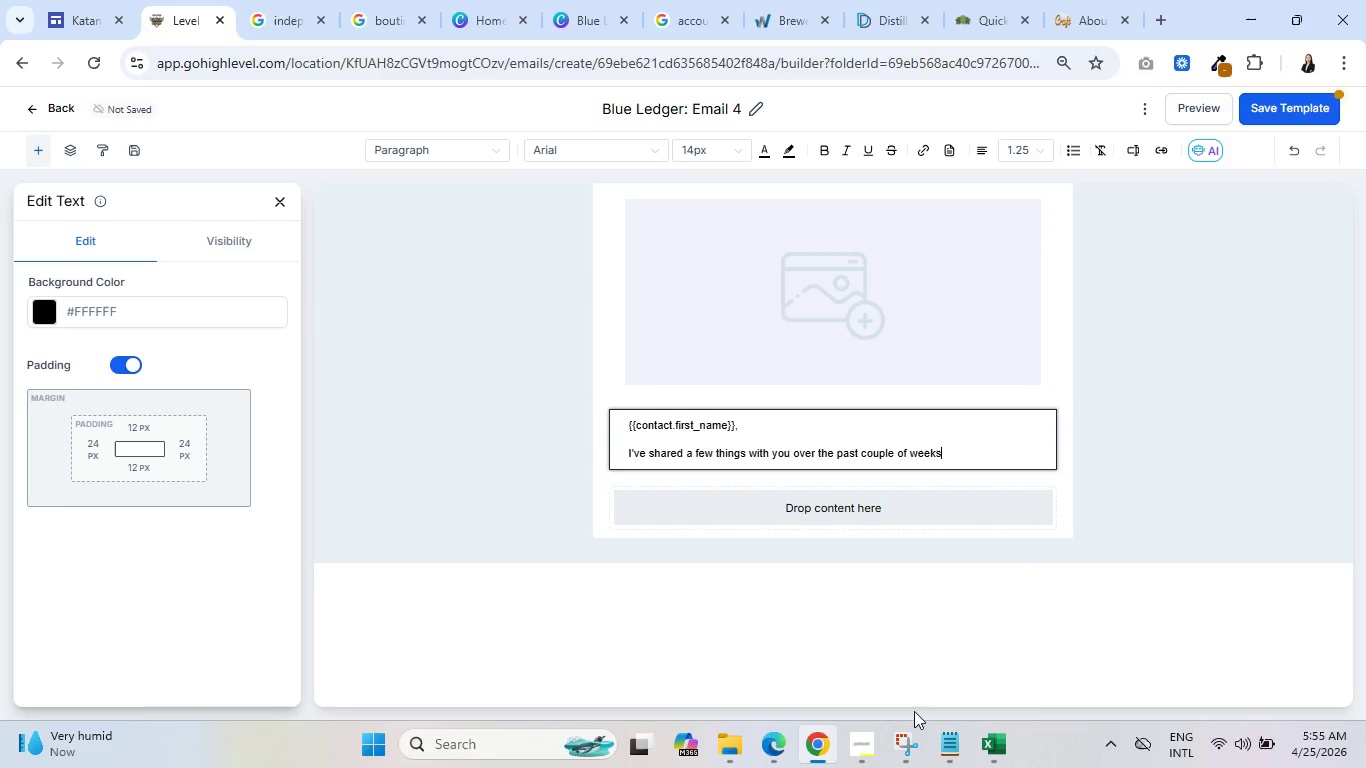 
left_click([880, 742])